 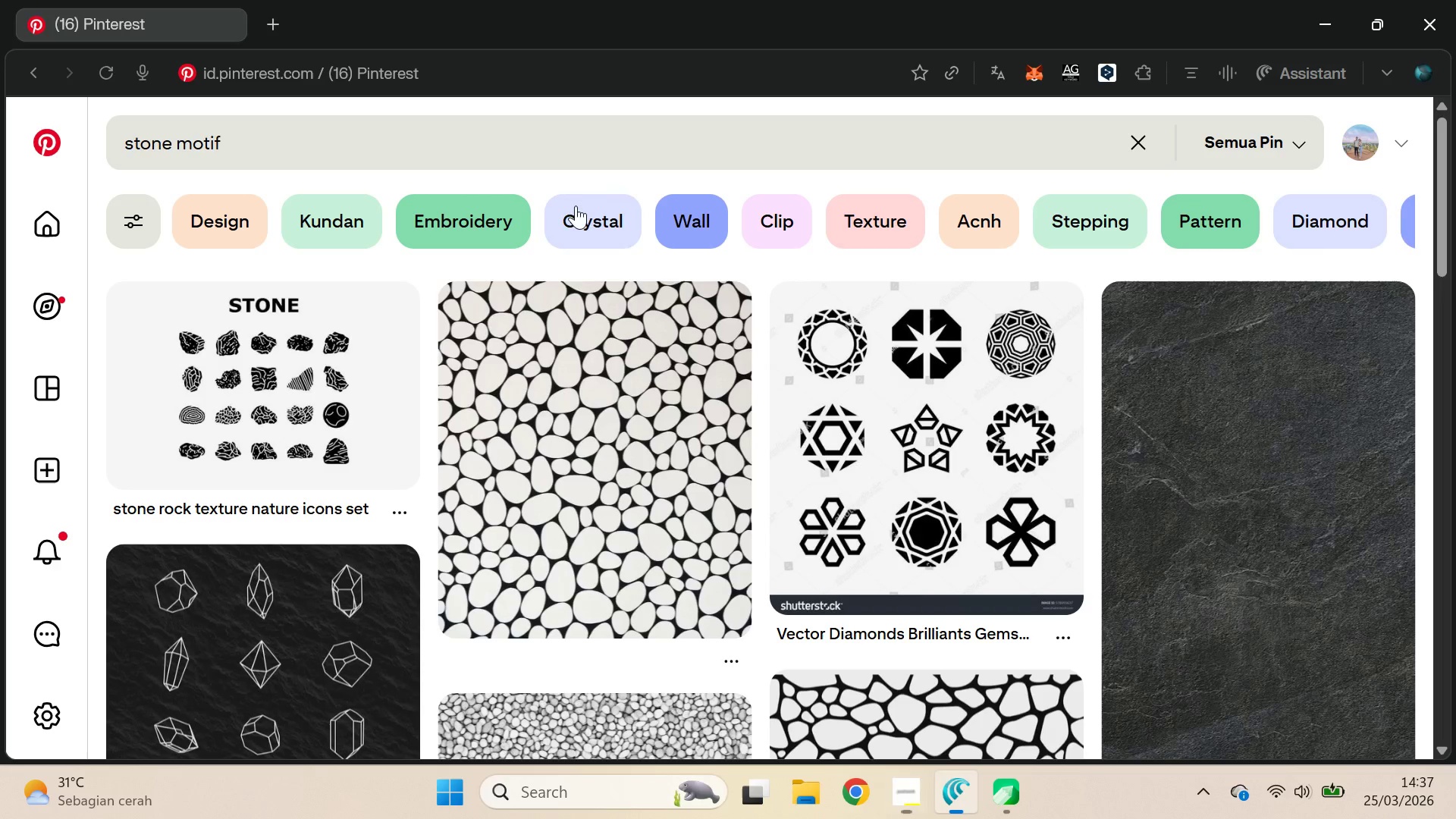 
key(Alt+Tab)
 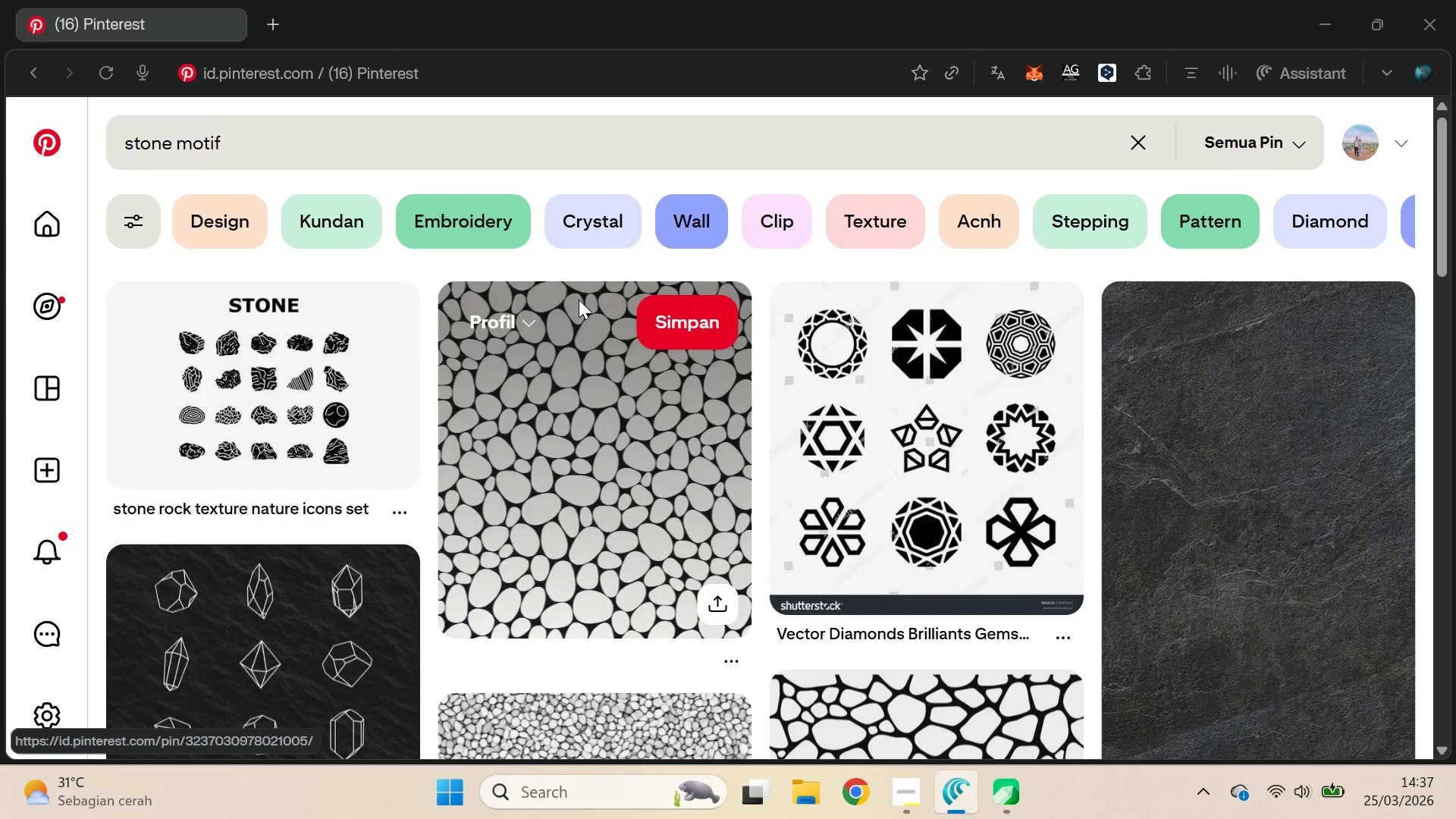 
key(Alt+Tab)
 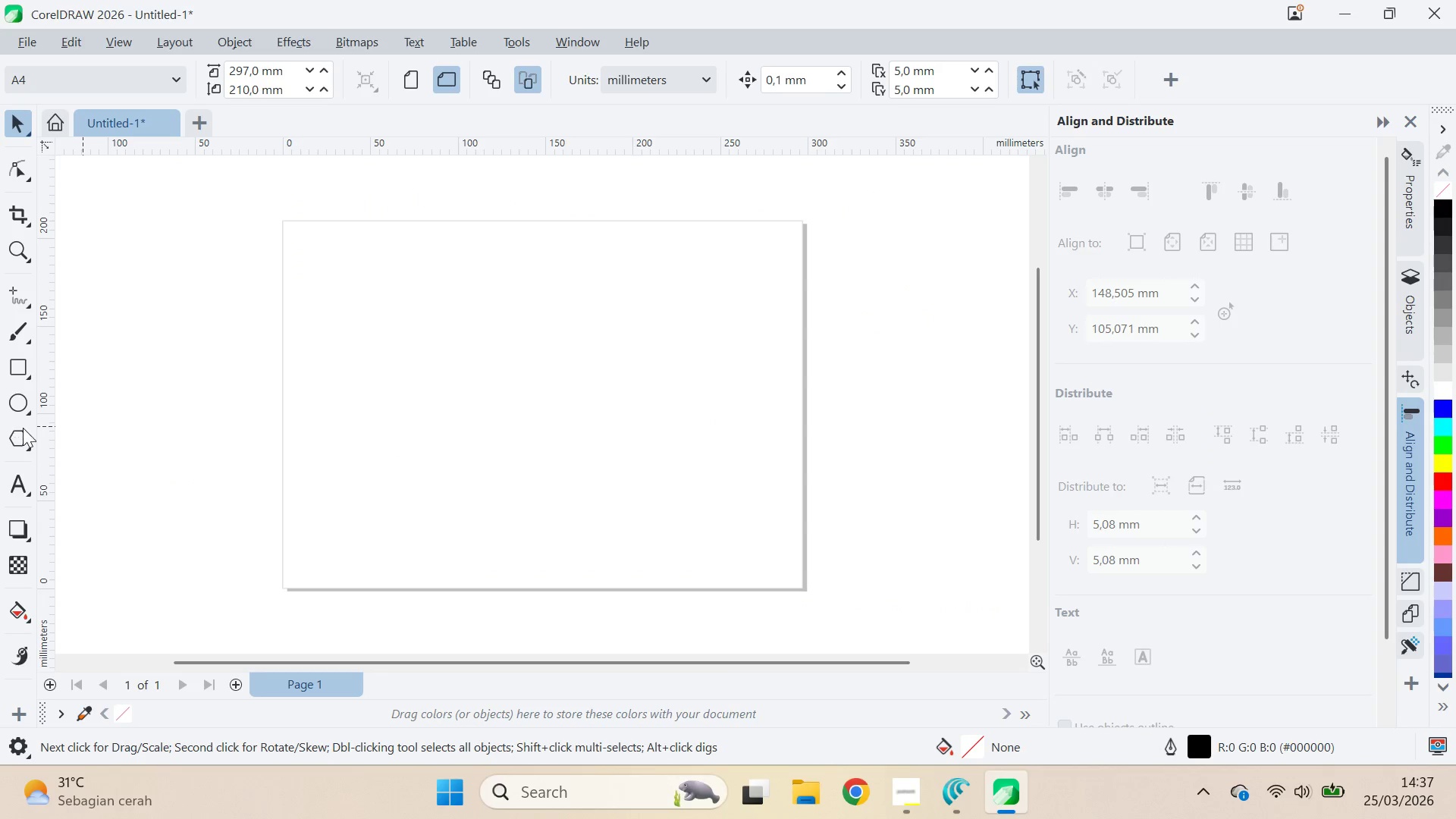 
left_click([22, 493])
 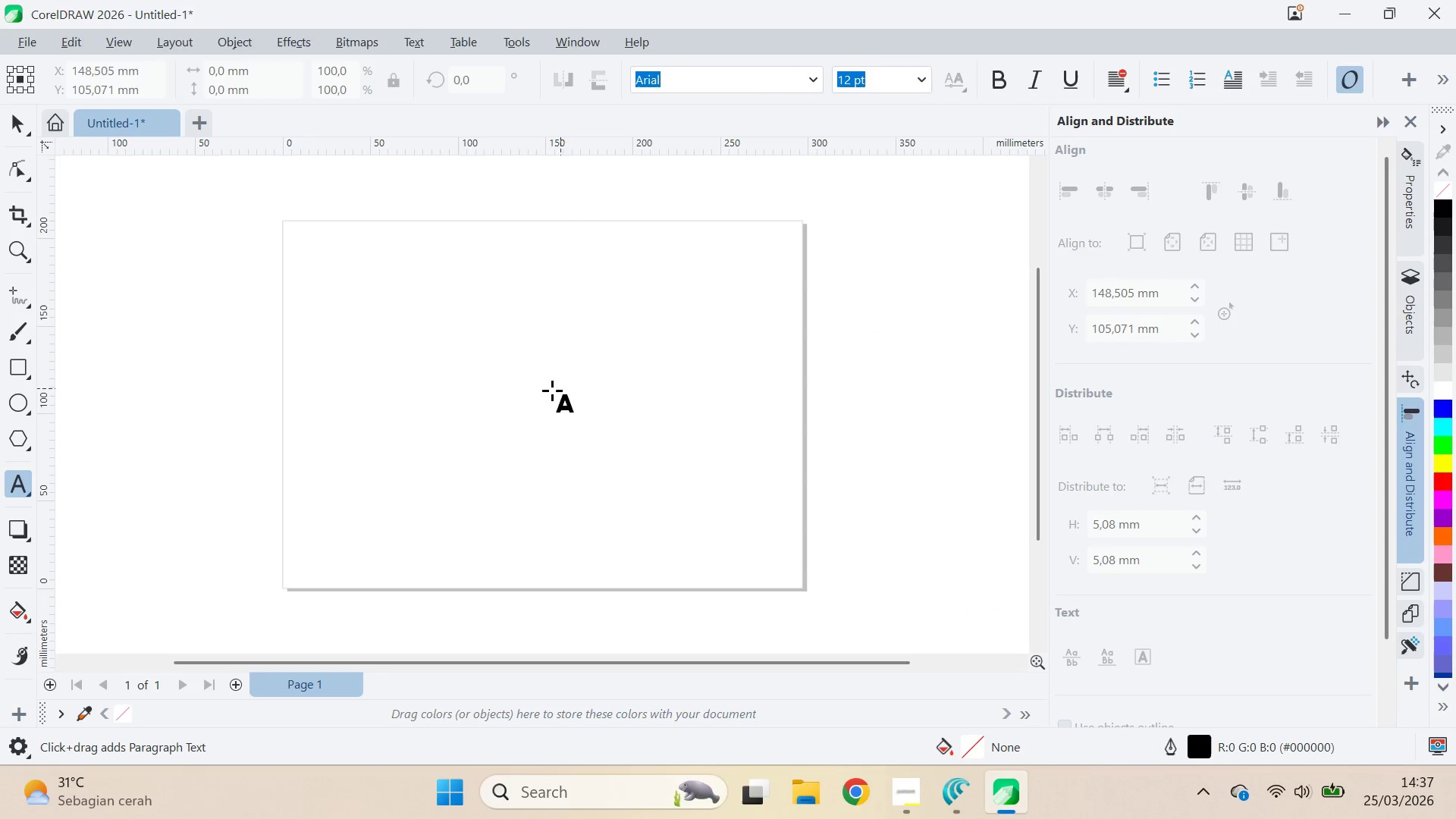 
key(Control+ControlLeft)
 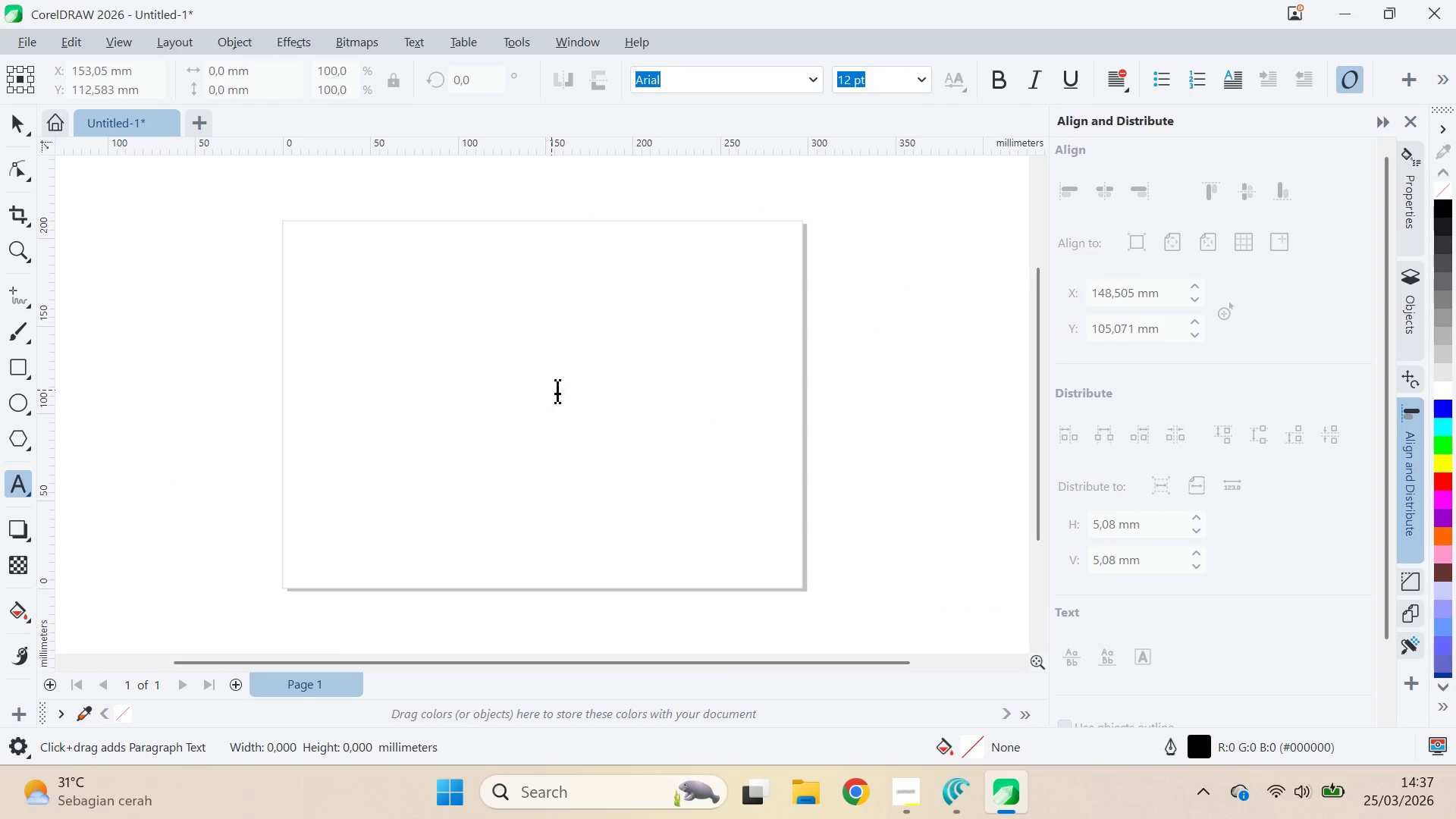 
key(Control+V)
 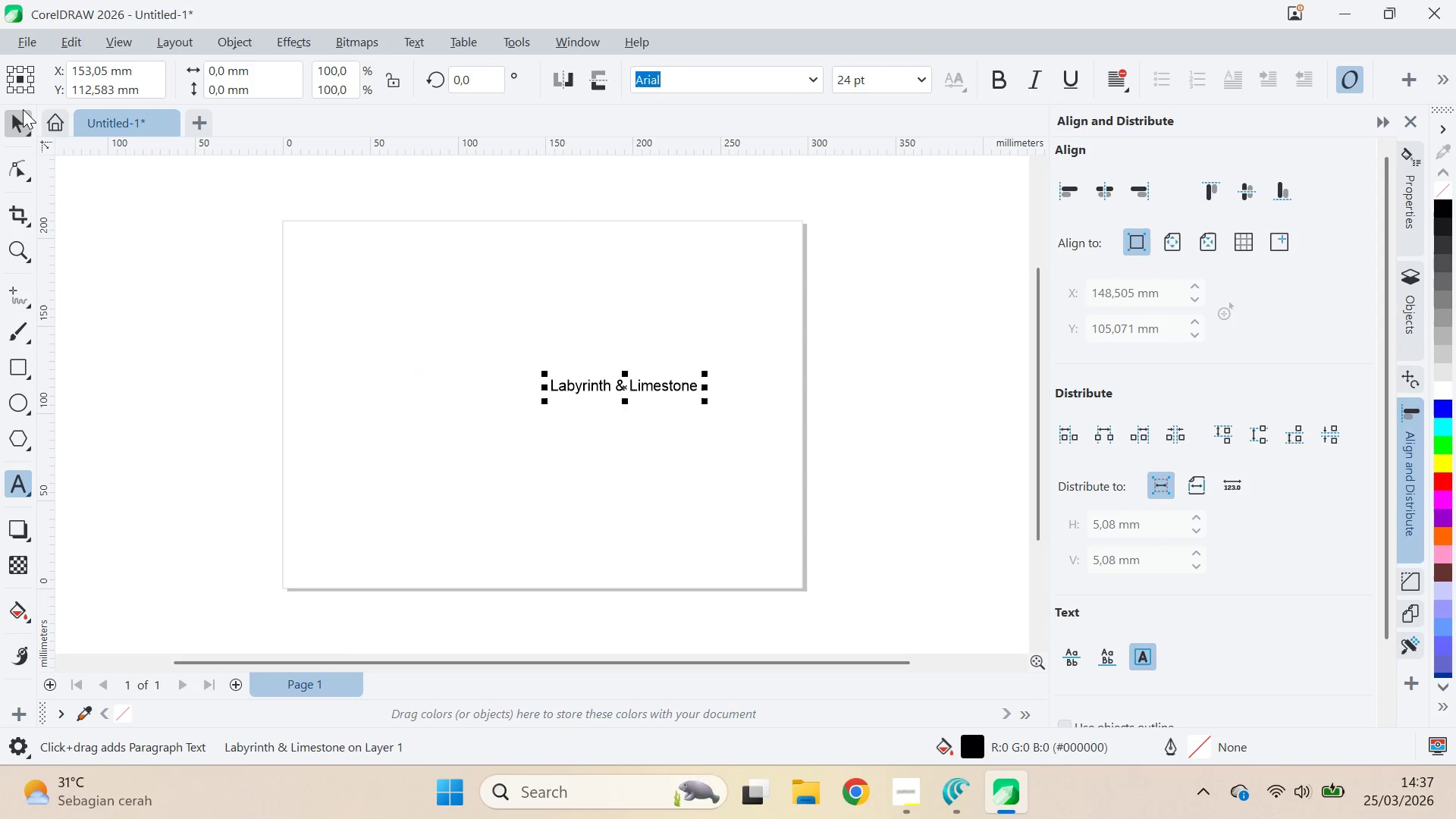 
double_click([536, 366])
 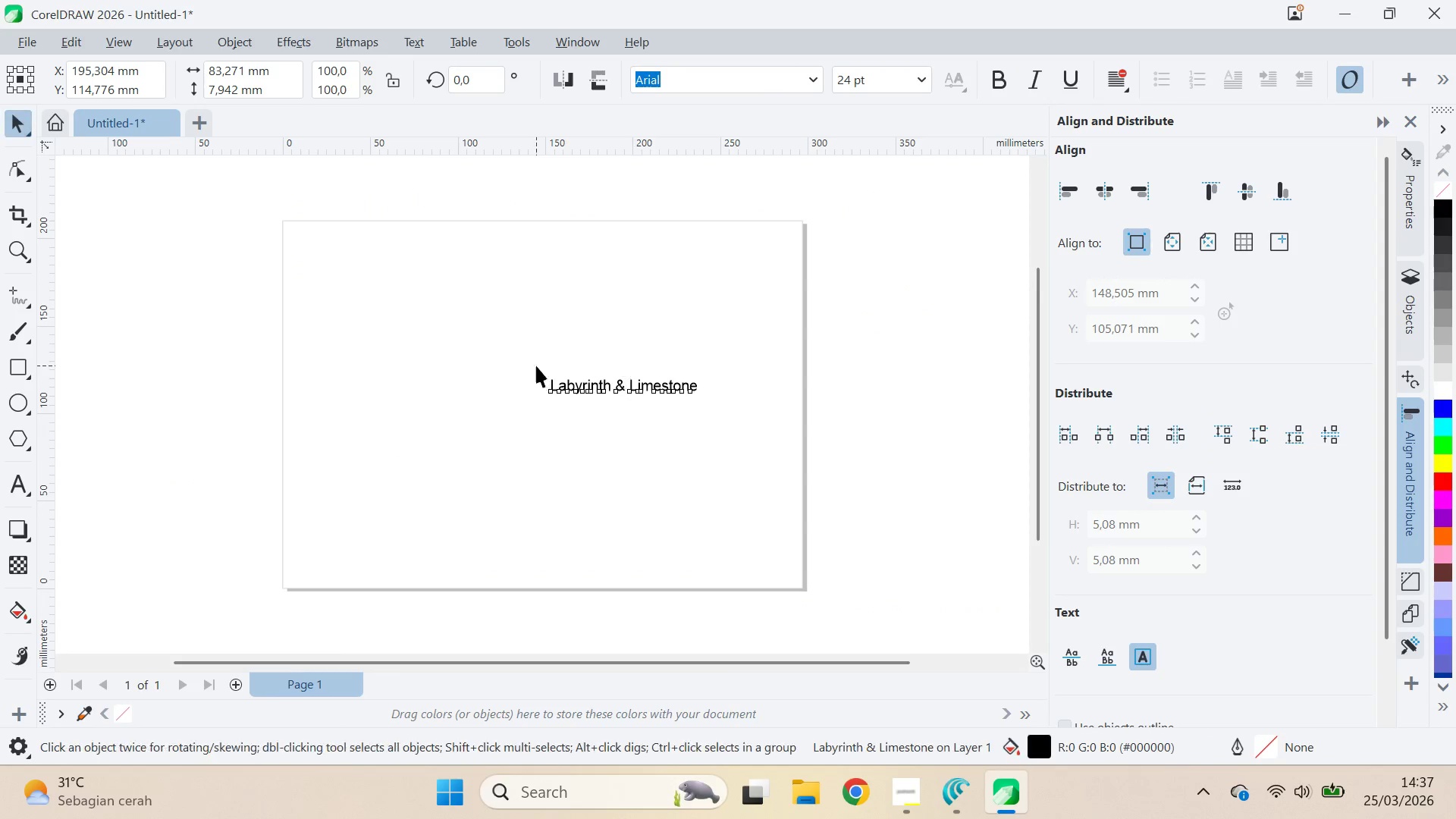 
key(Alt+AltLeft)
 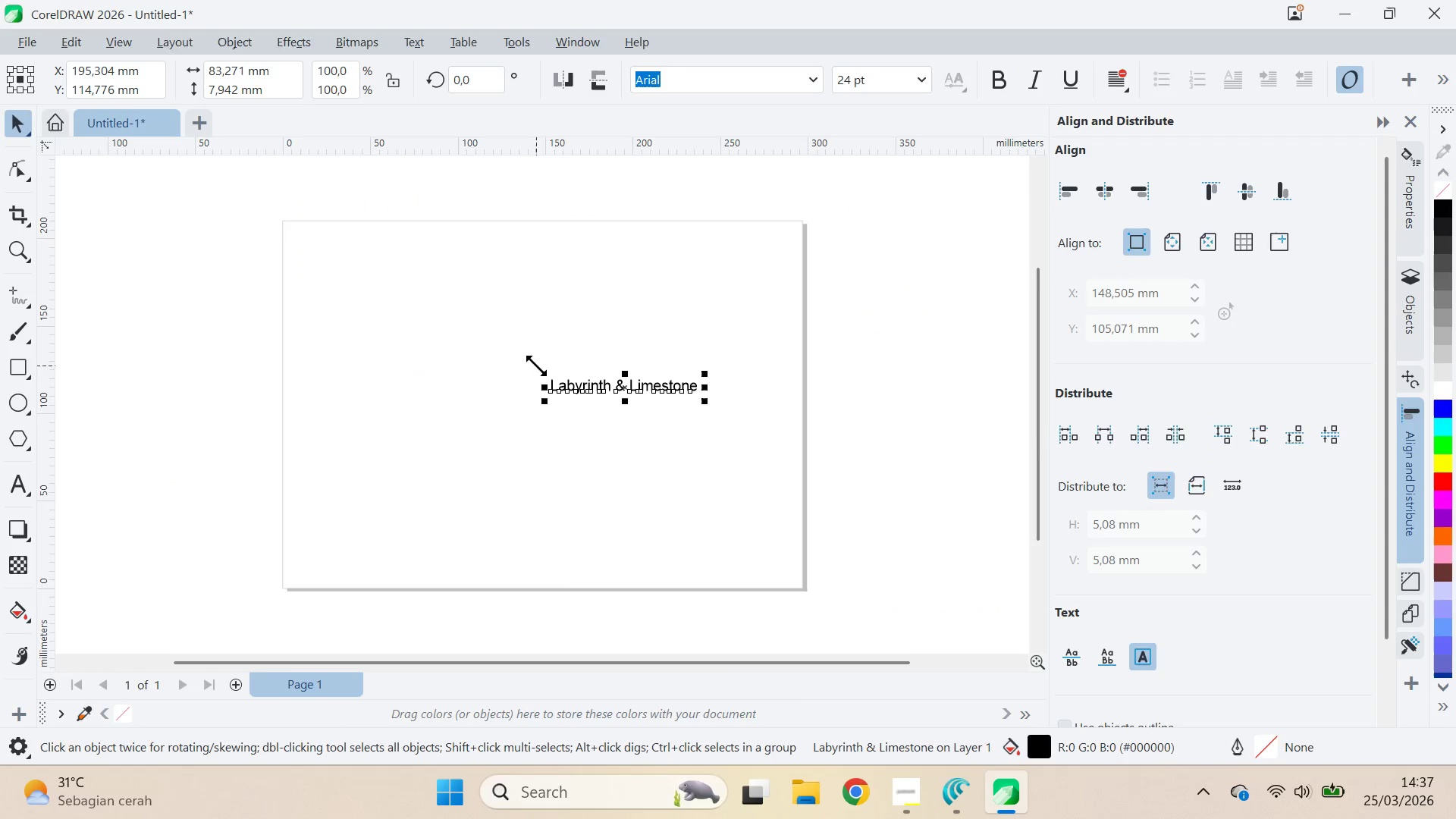 
key(Alt+Tab)
 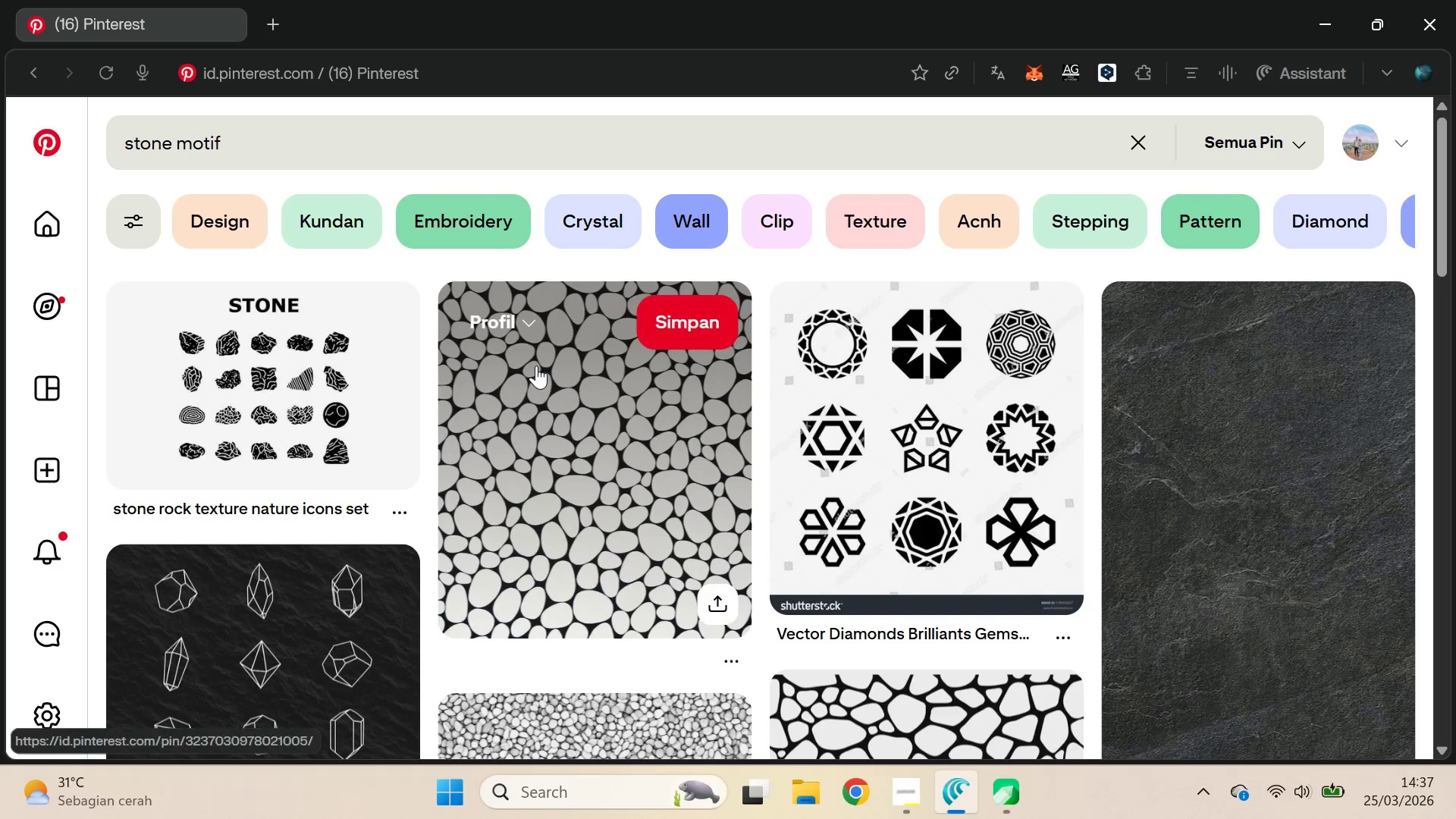 
key(Alt+AltLeft)
 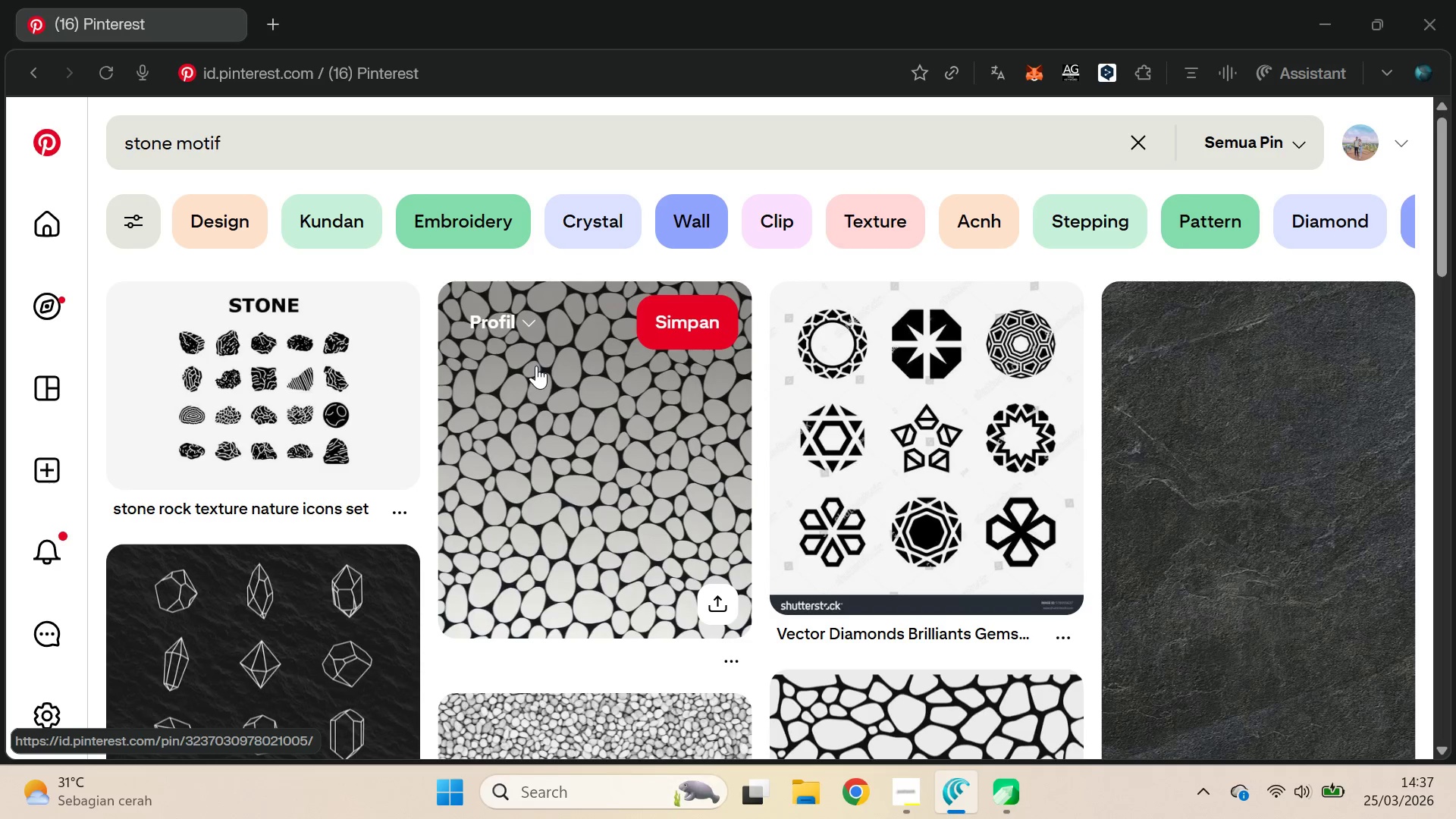 
key(Alt+Tab)
 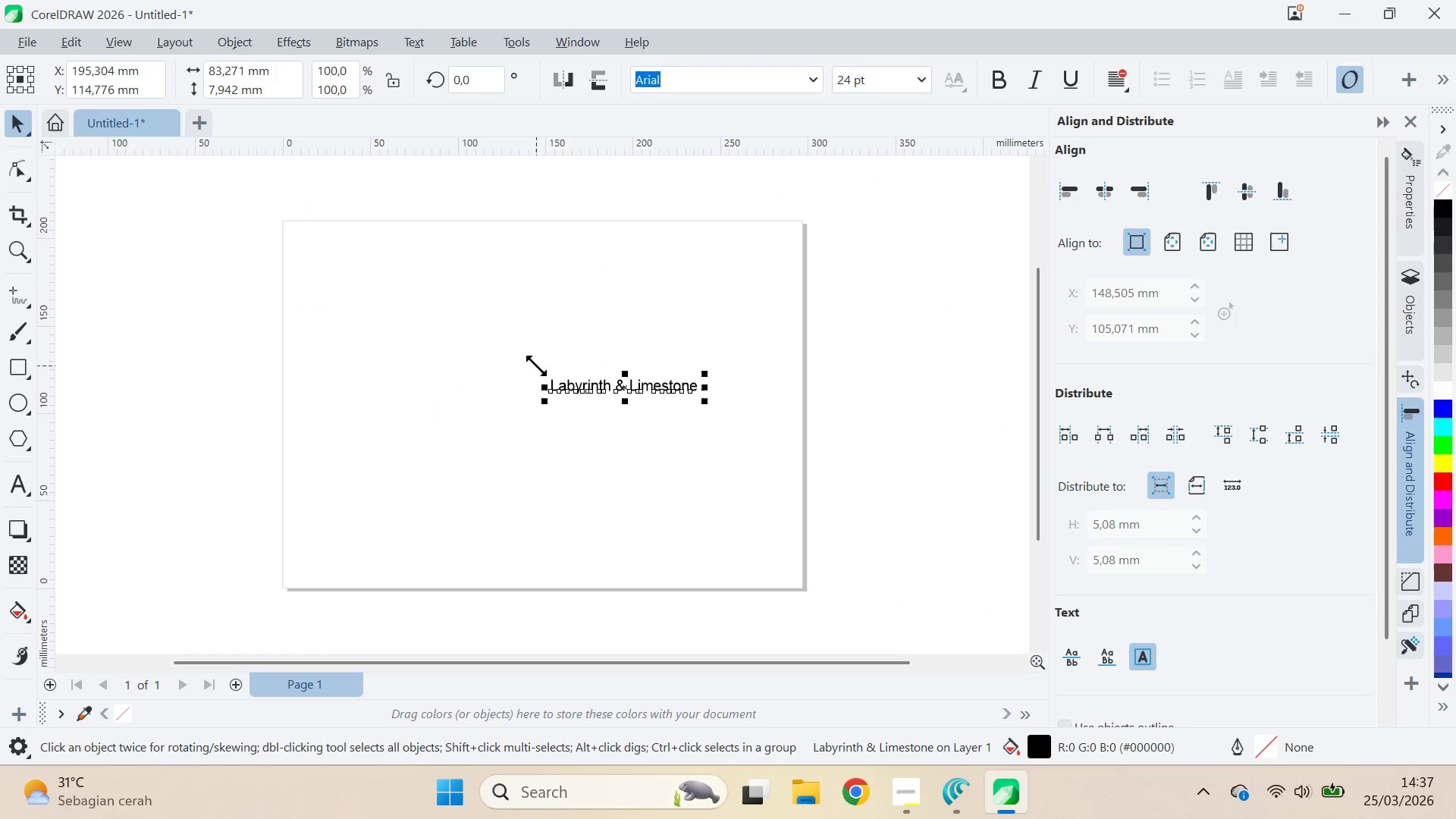 
key(Alt+Tab)
 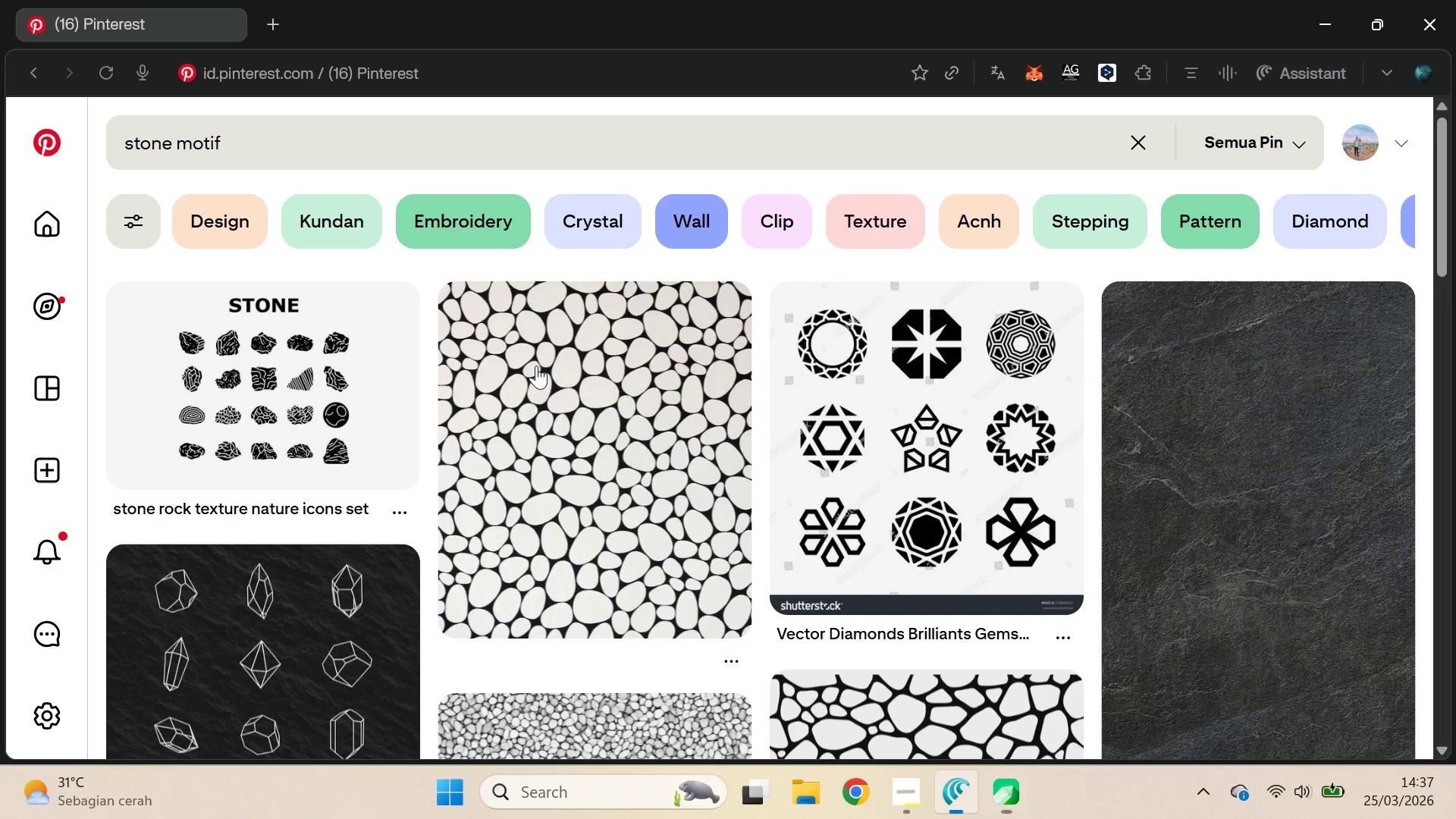 
key(Alt+Tab)
 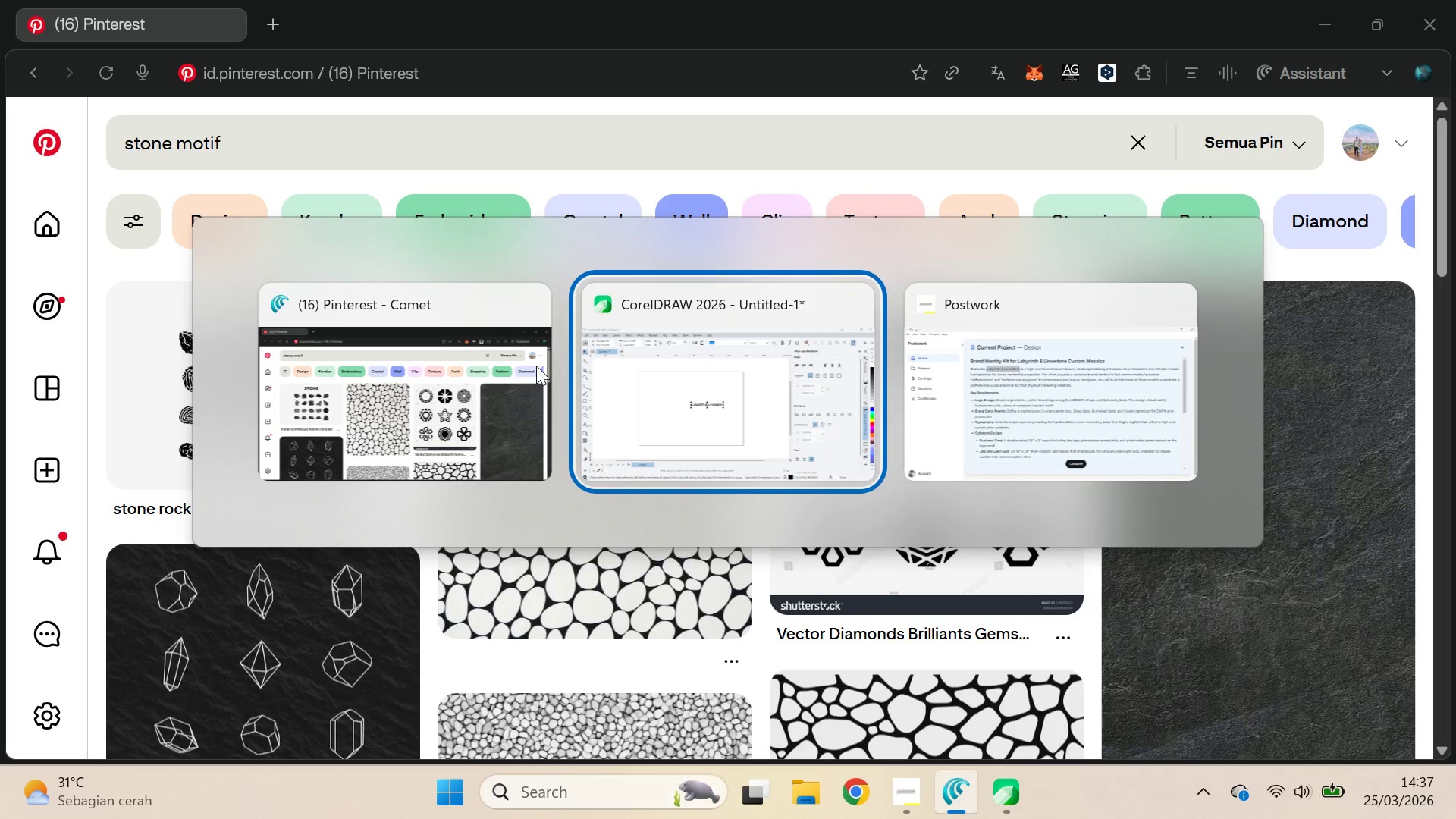 
key(Alt+Tab)